 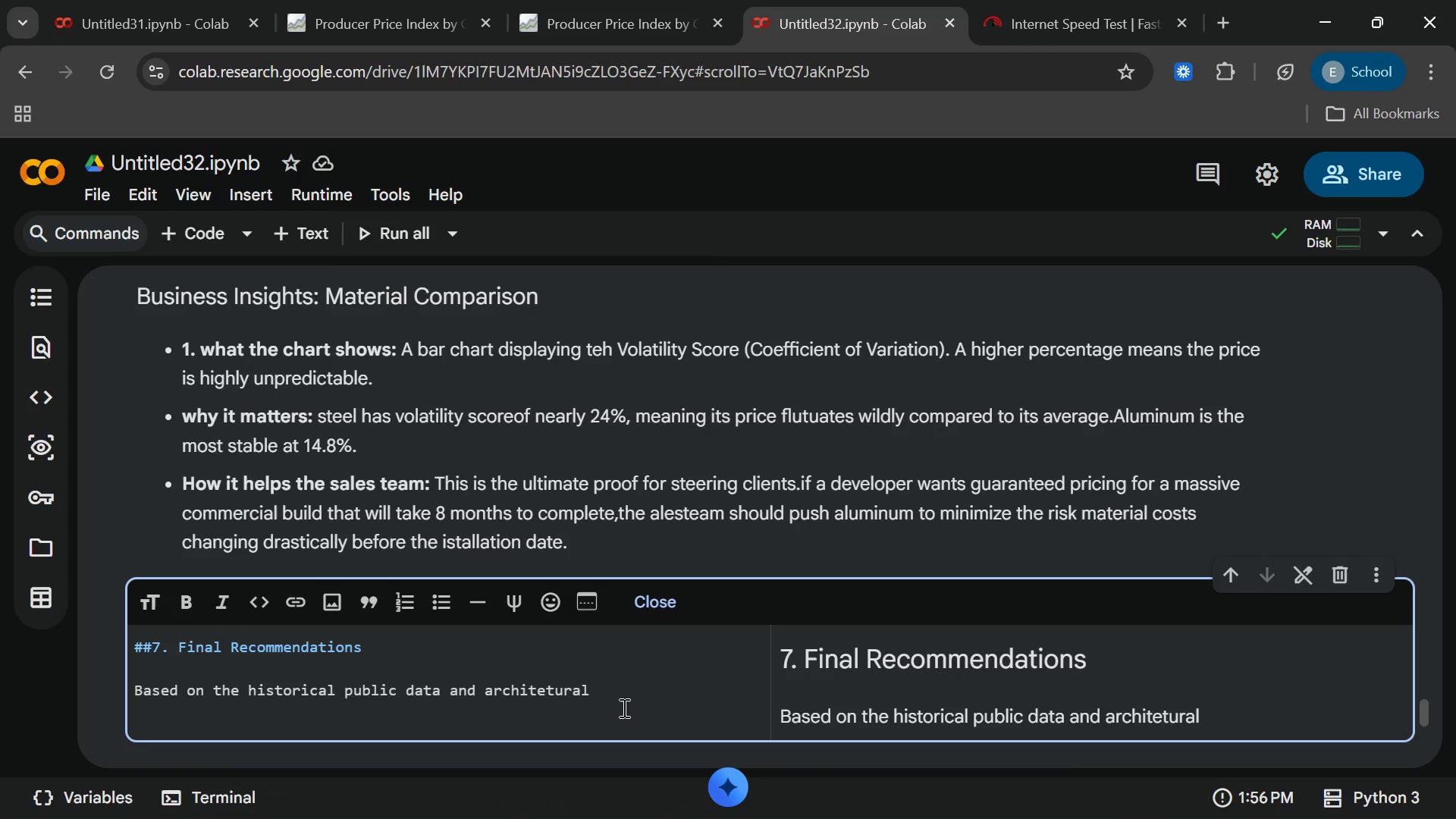 
type( waste)
 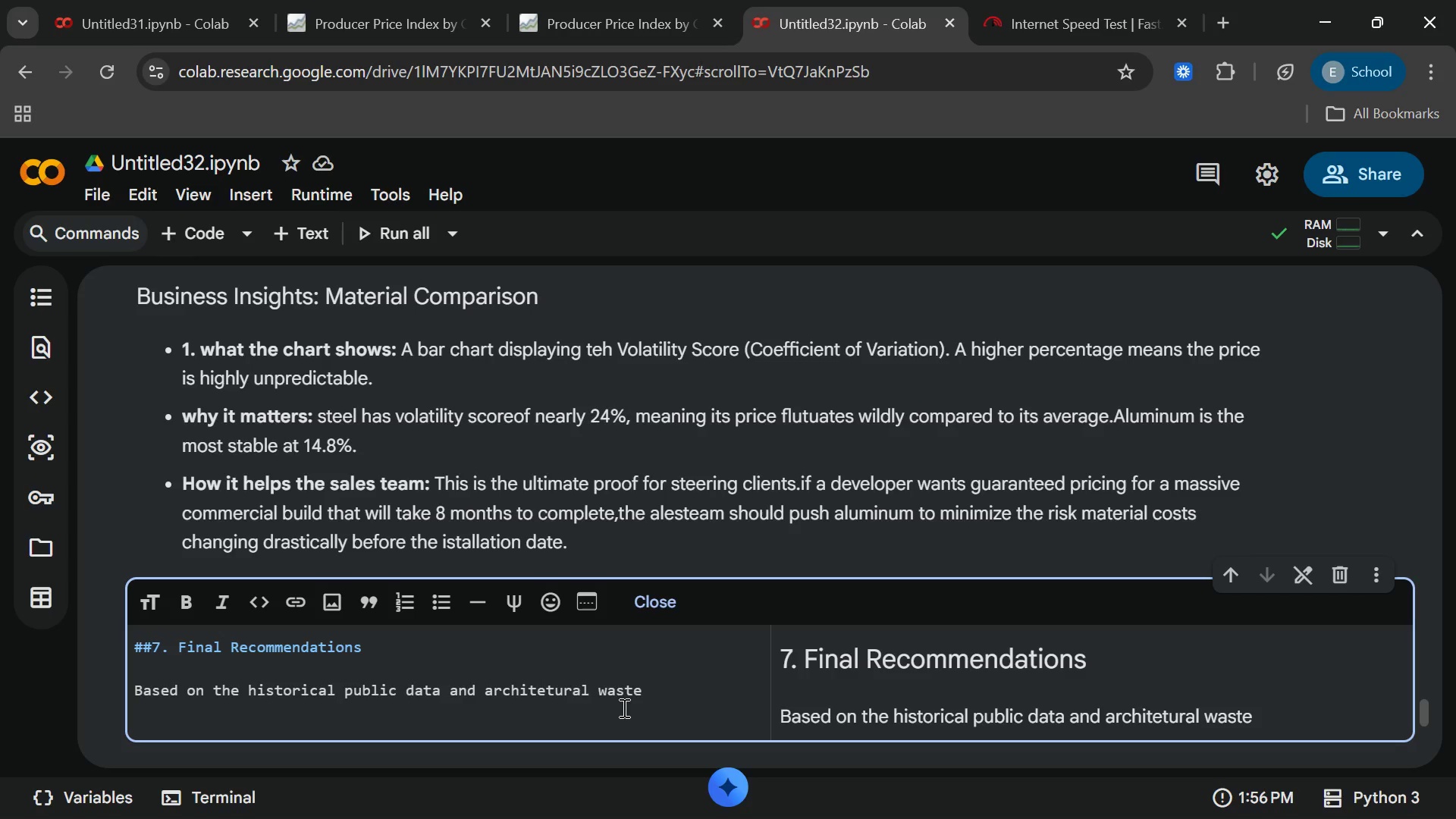 
type( analysis, we providethe)
 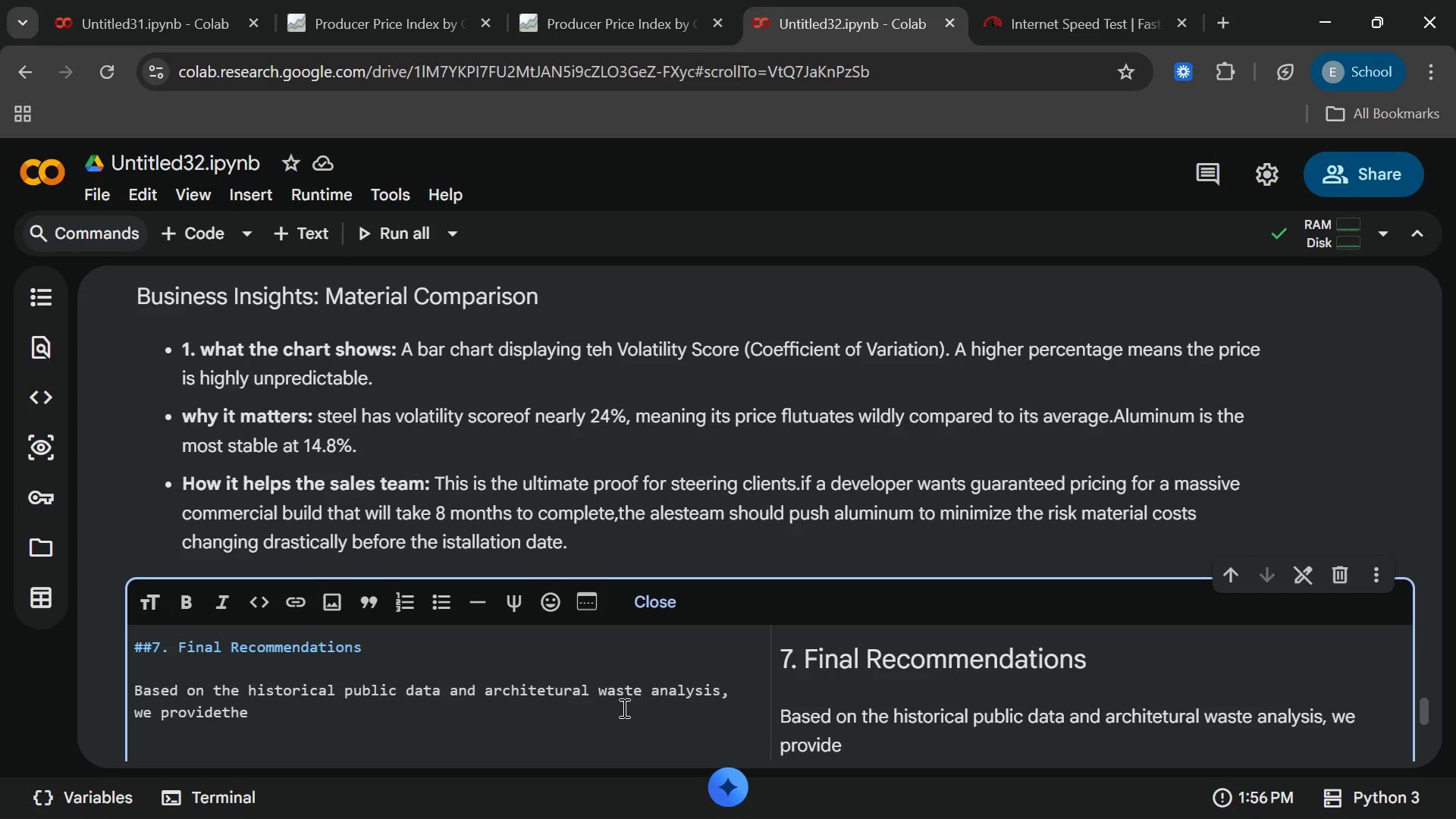 
key(ArrowLeft)
 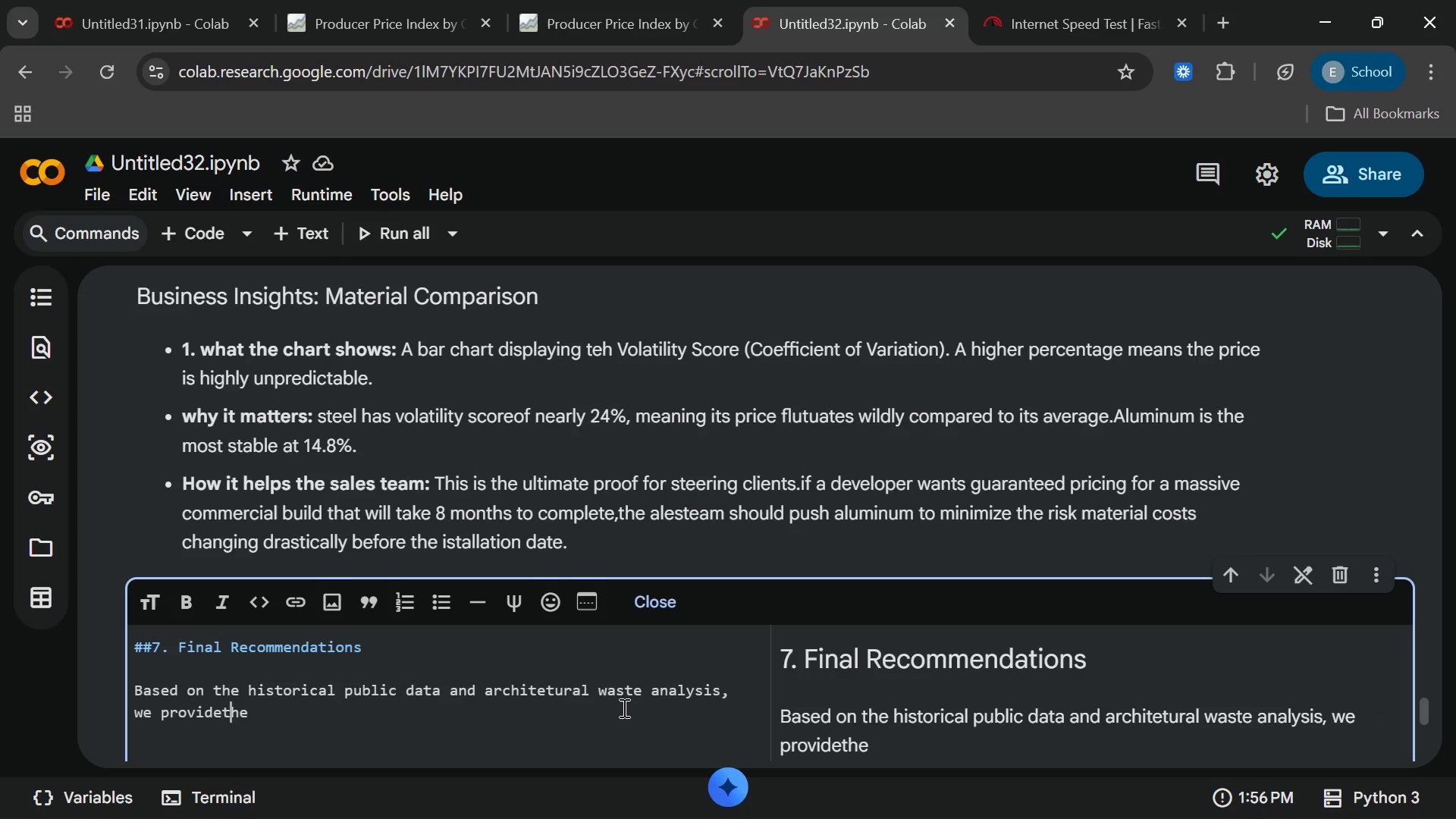 
key(ArrowLeft)
 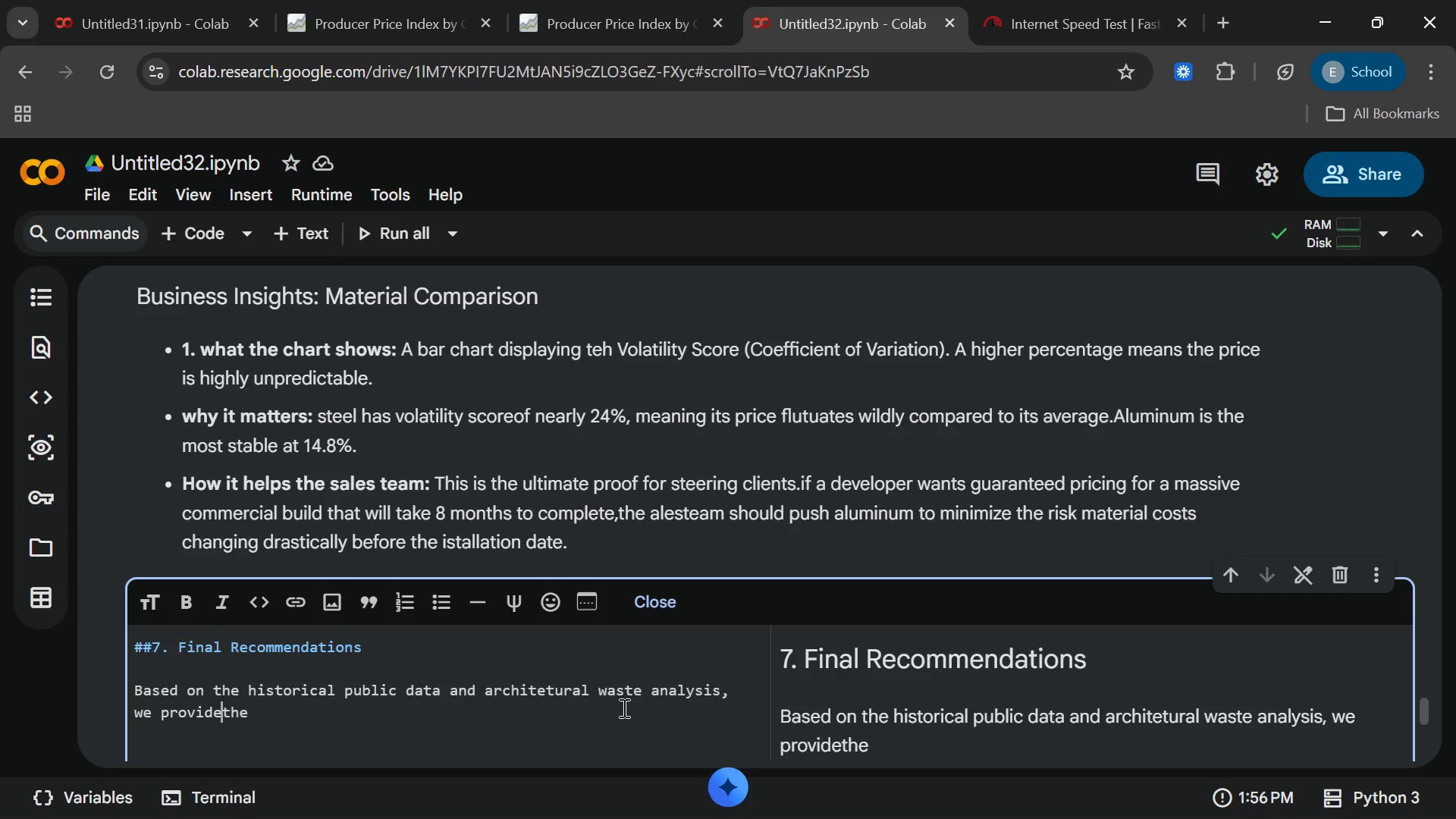 
key(ArrowLeft)
 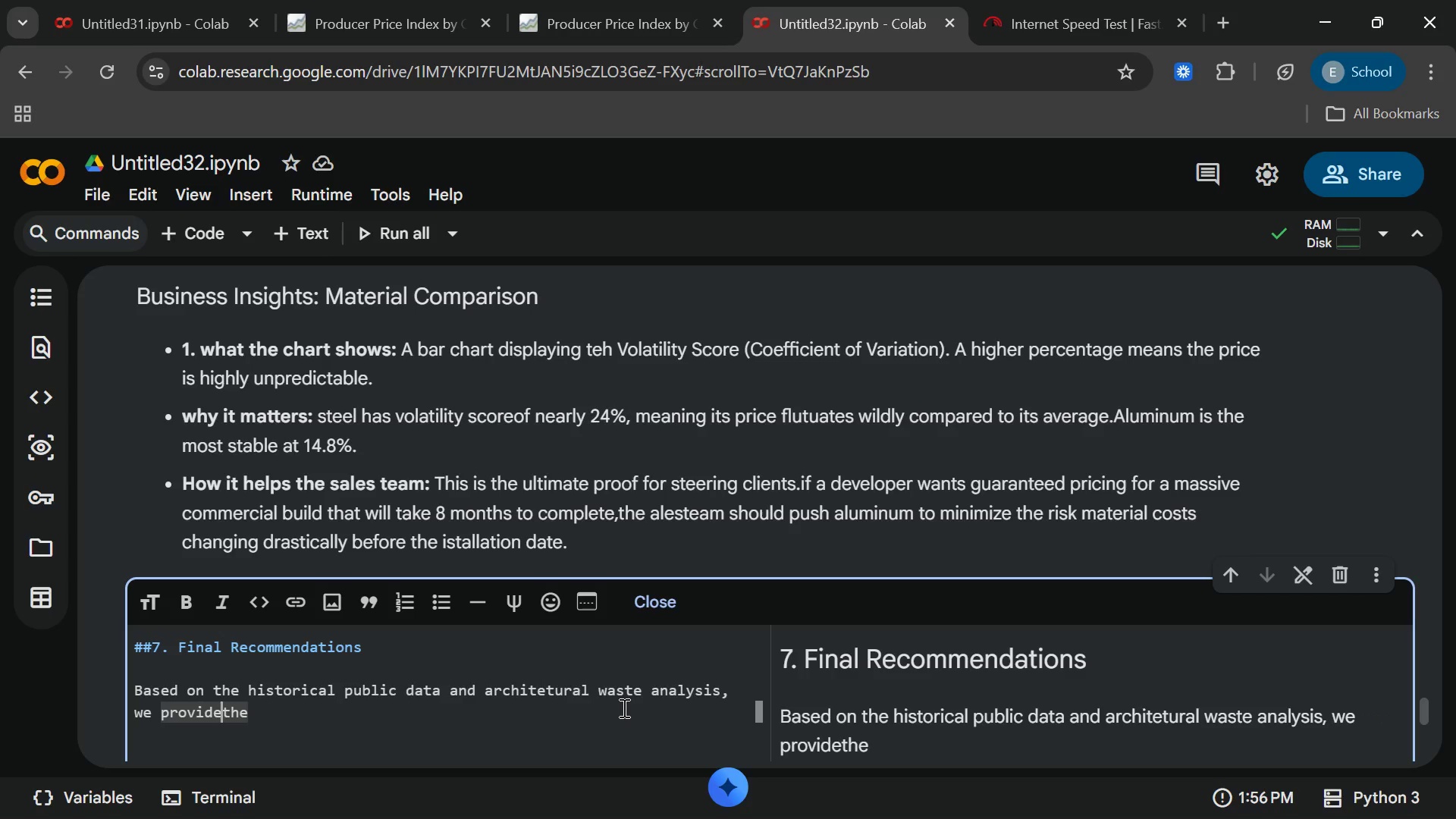 
key(Space)
 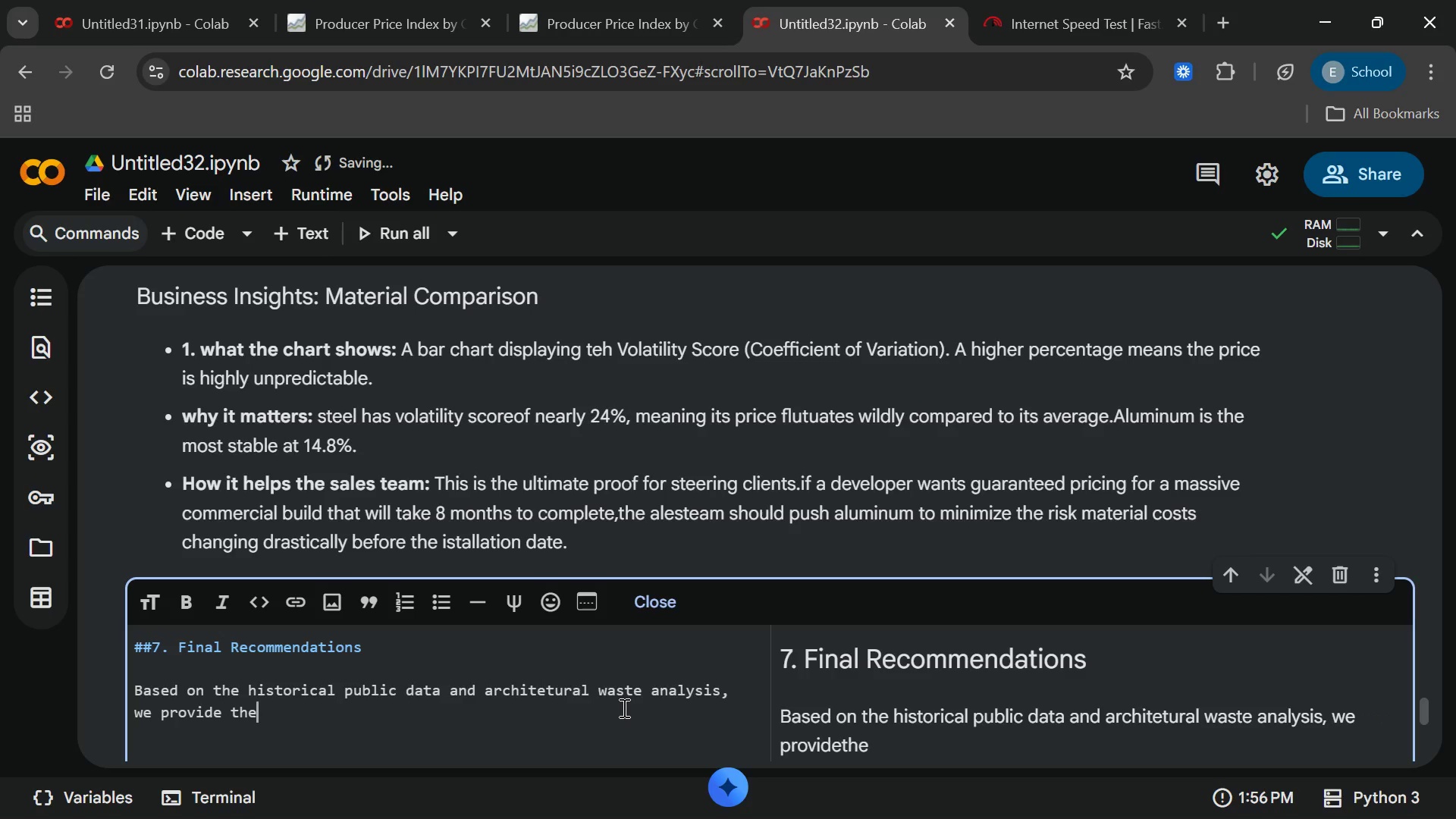 
key(End)
 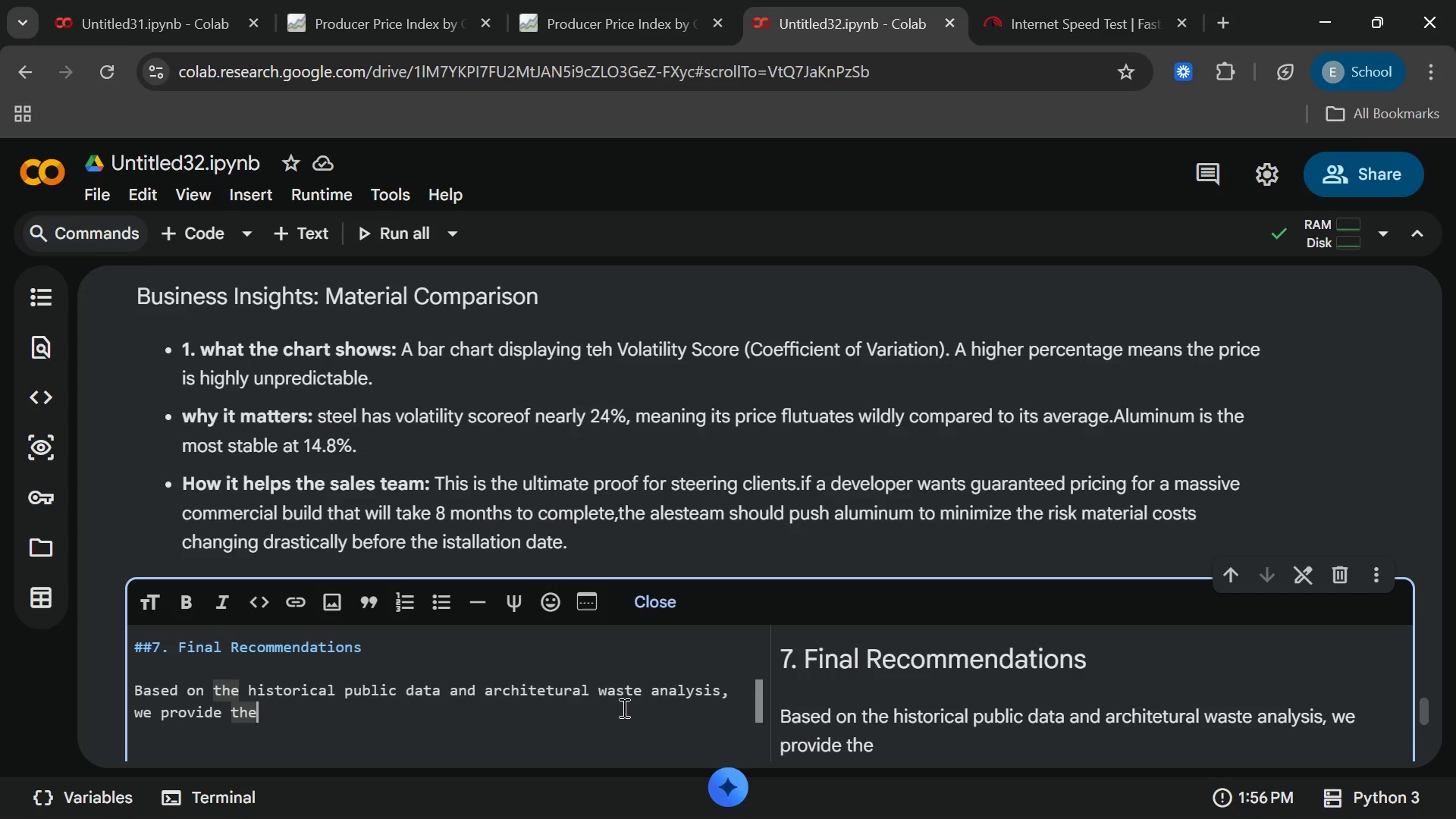 
wait(5.33)
 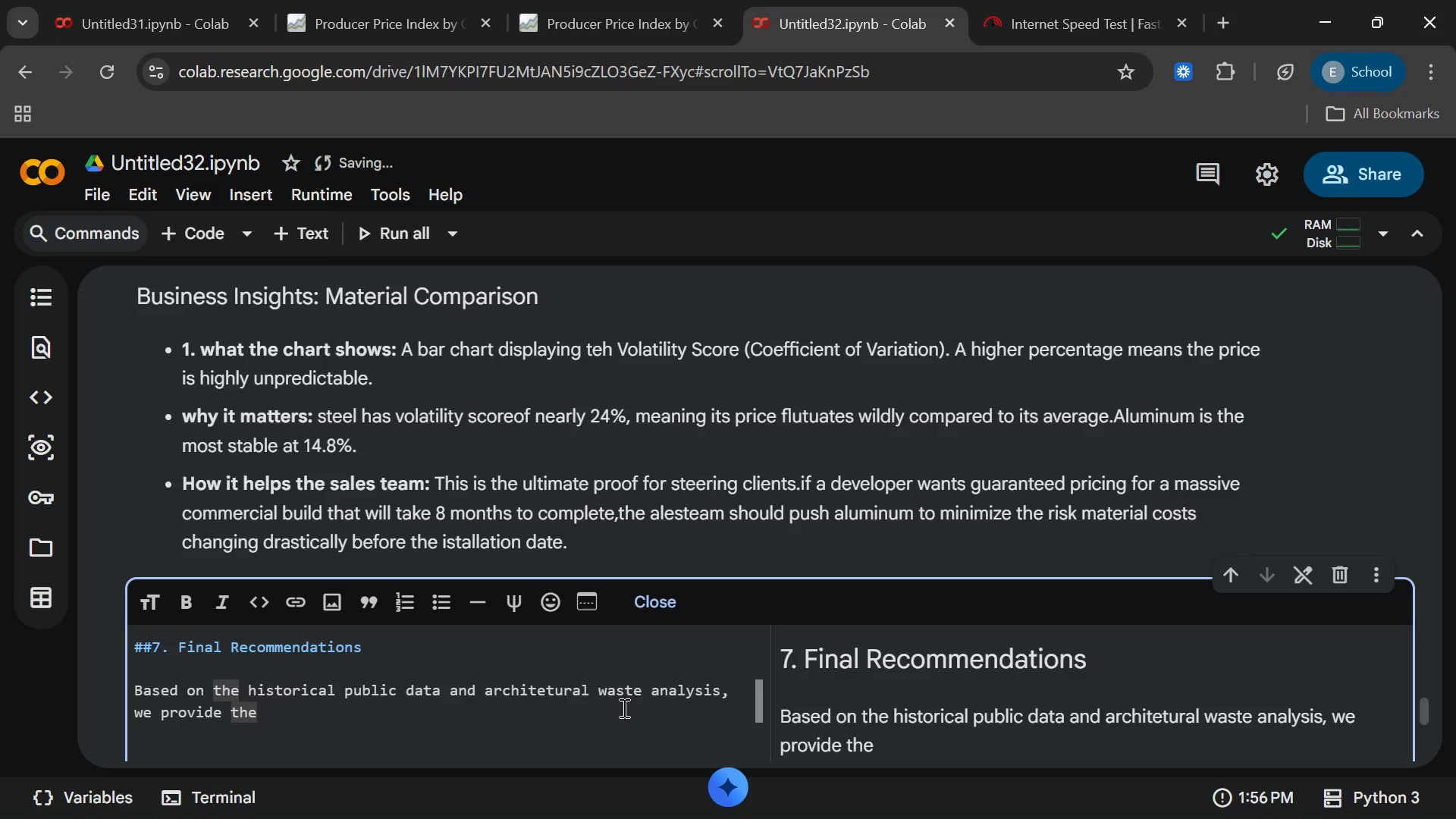 
type(fol)
key(Backspace)
key(Backspace)
key(Backspace)
type( following answers to guide Product Managment and sales:)
 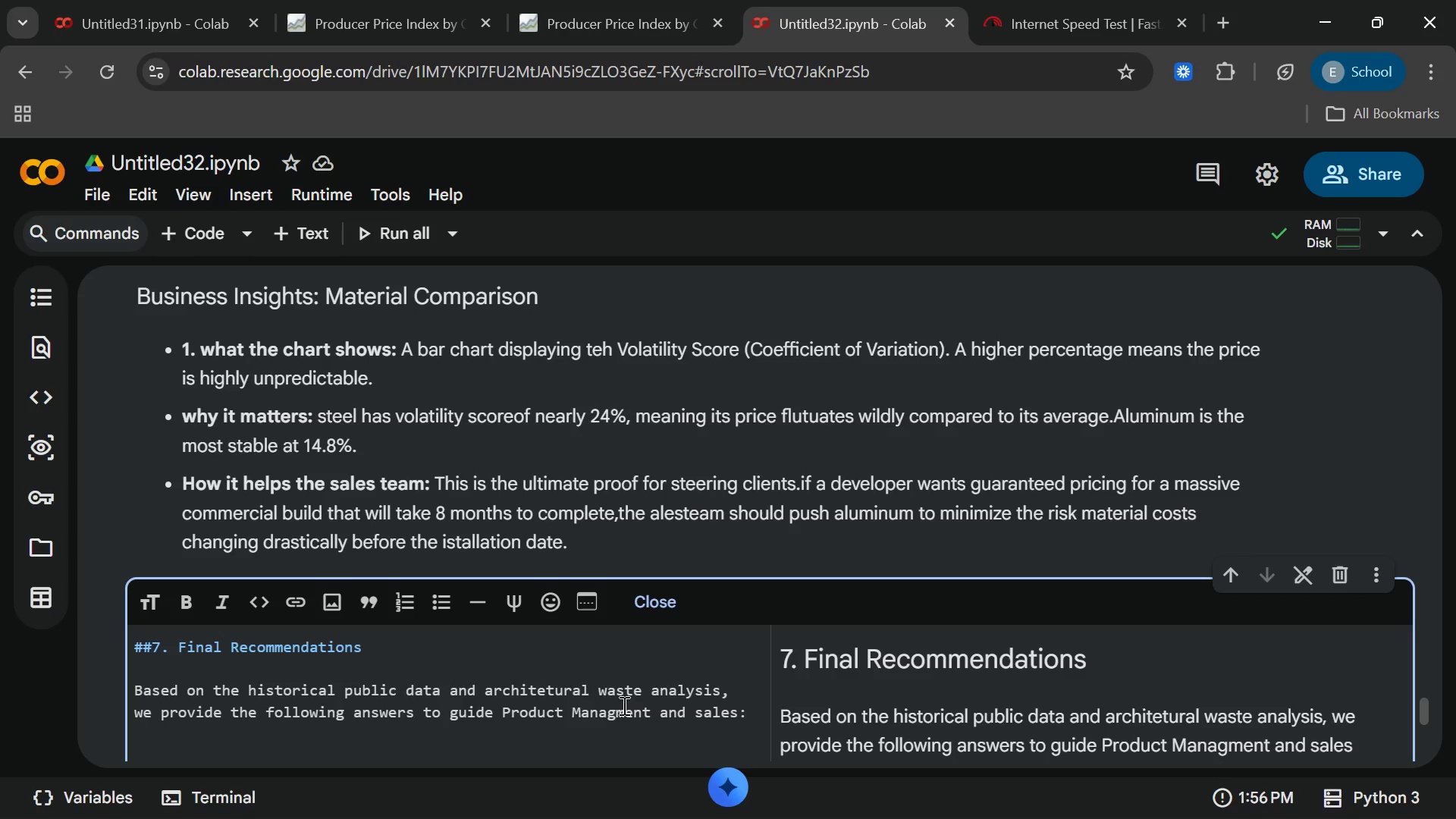 
 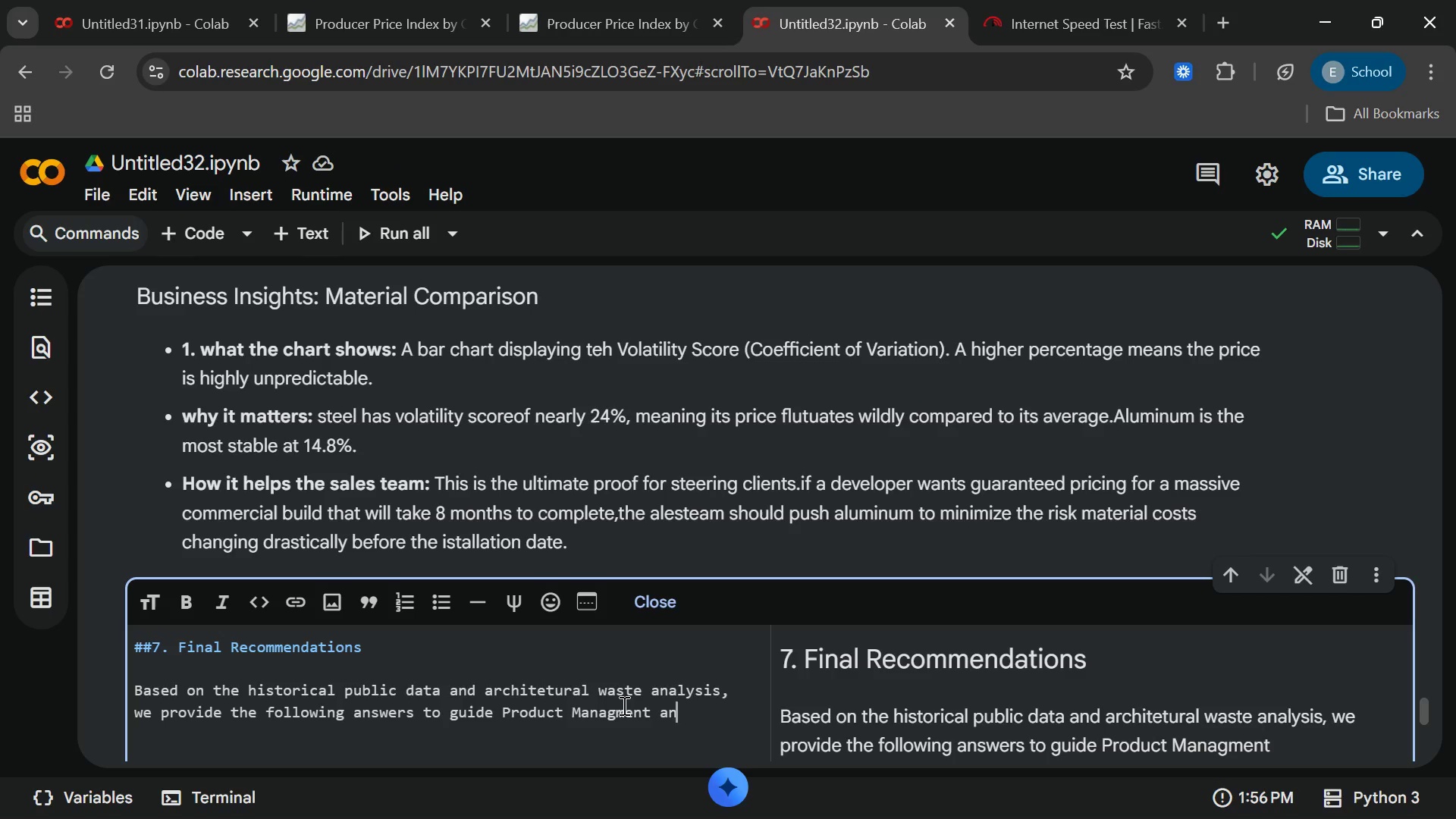 
key(Enter)
 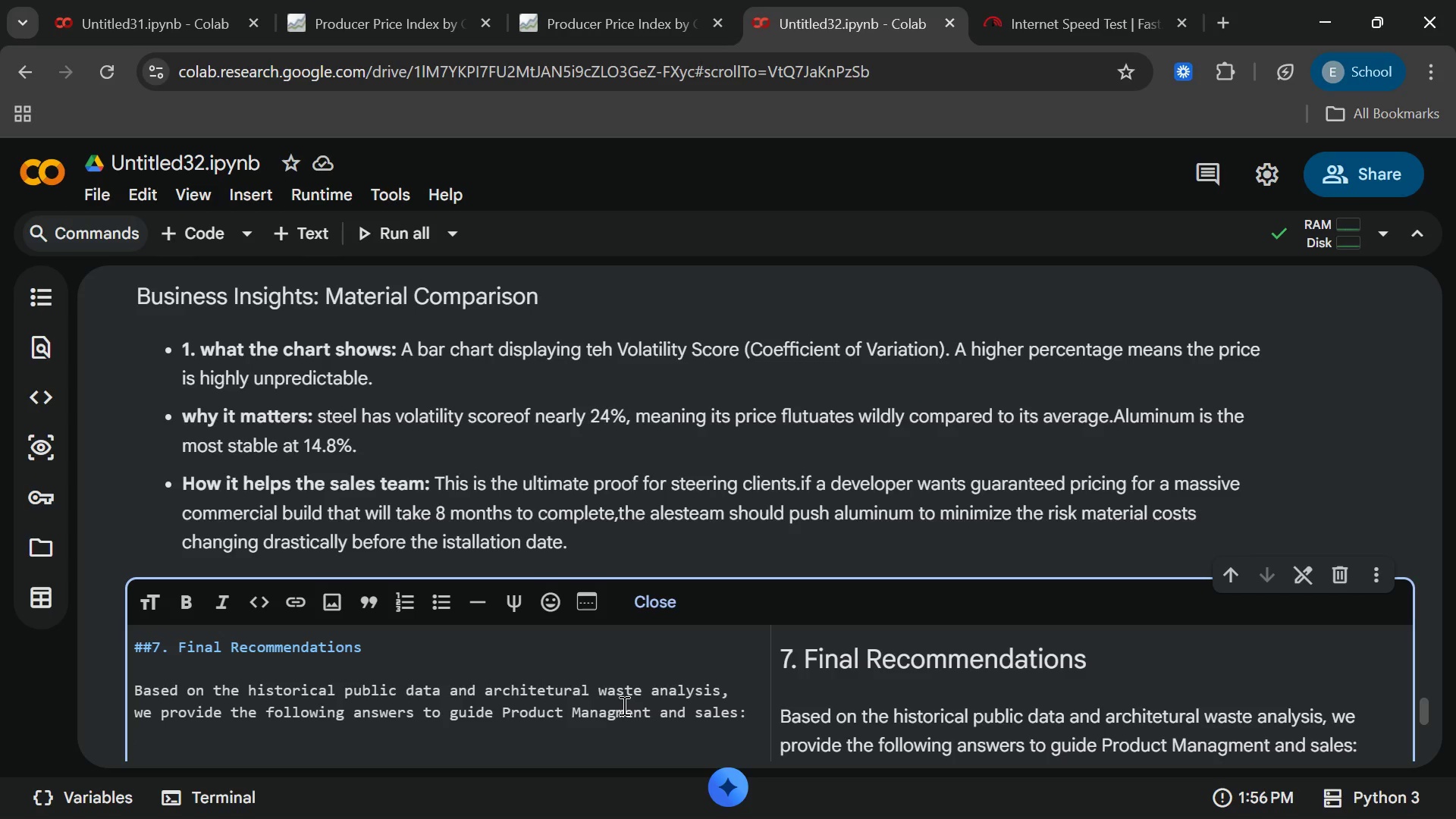 
key(Enter)
 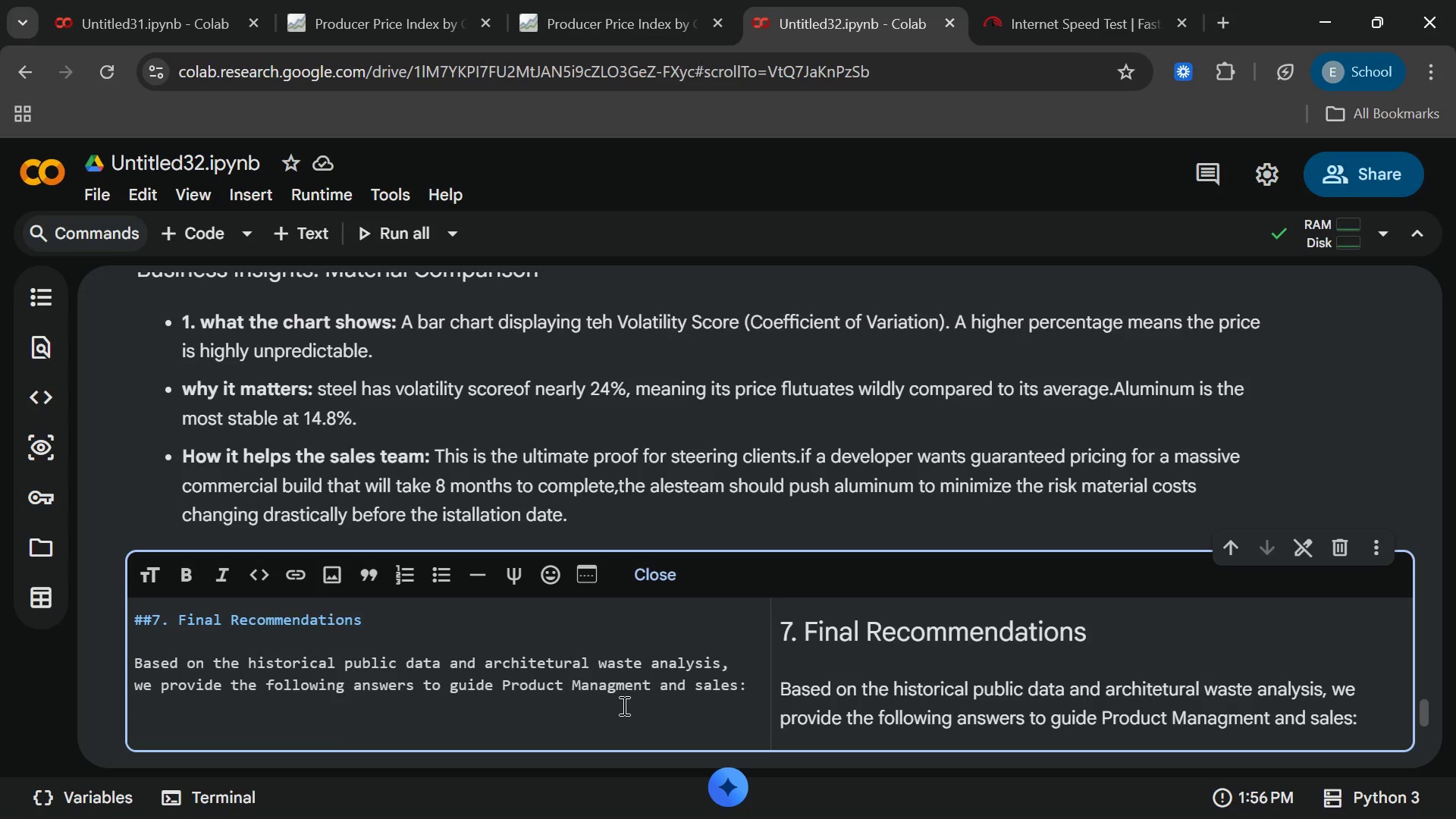 
type(**1.)
 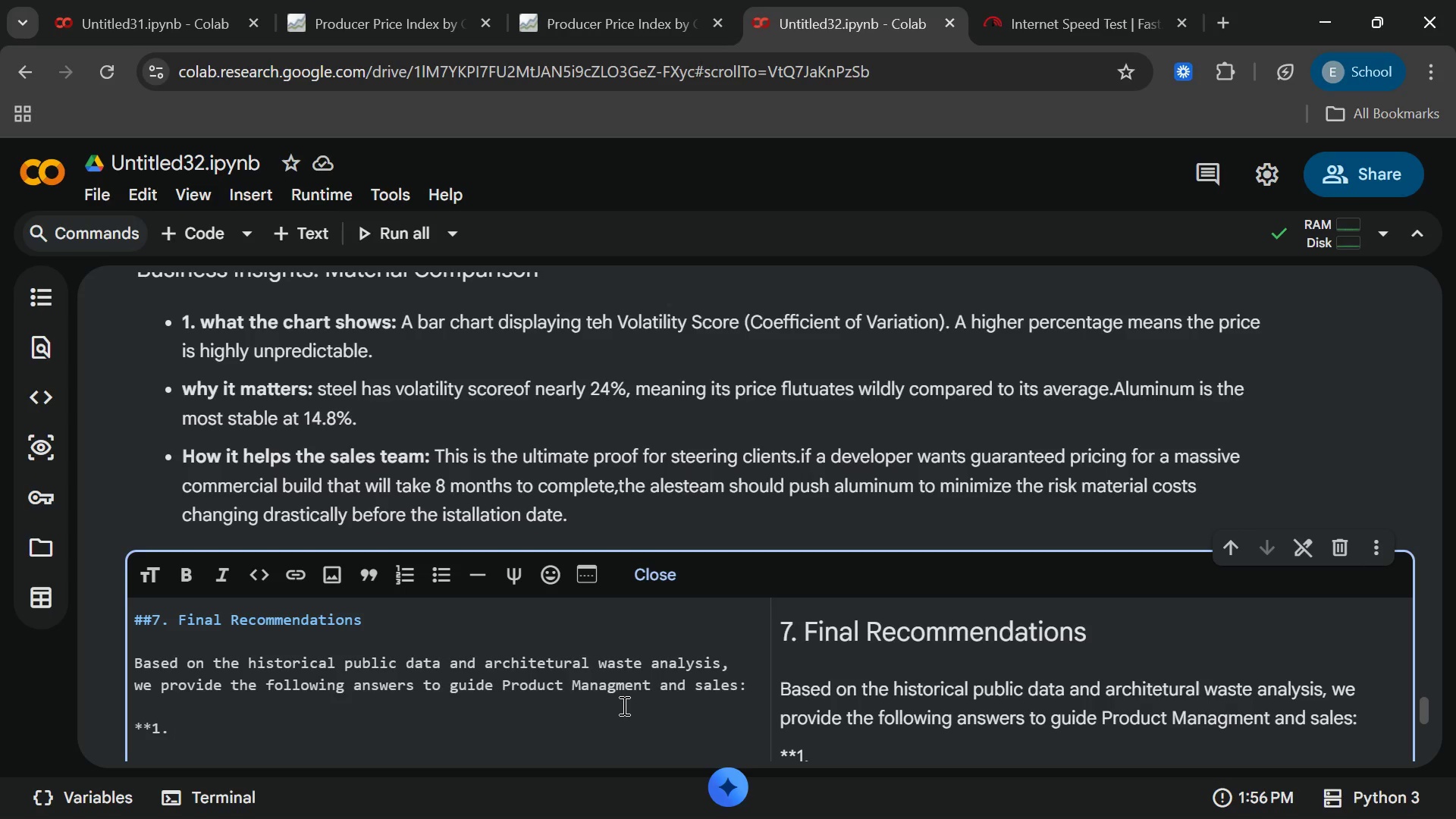 
type(which material is most)
 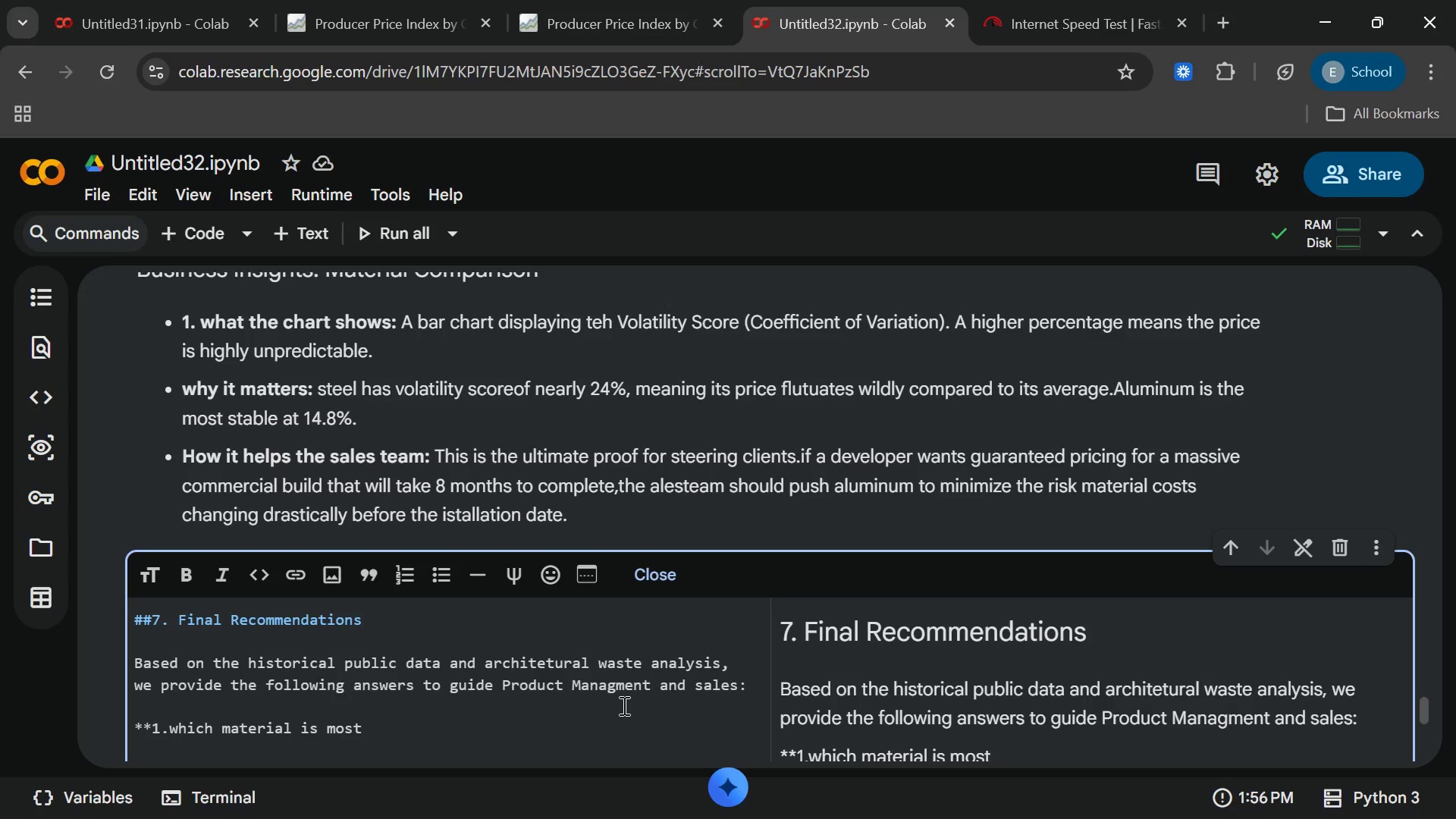 
wait(21.59)
 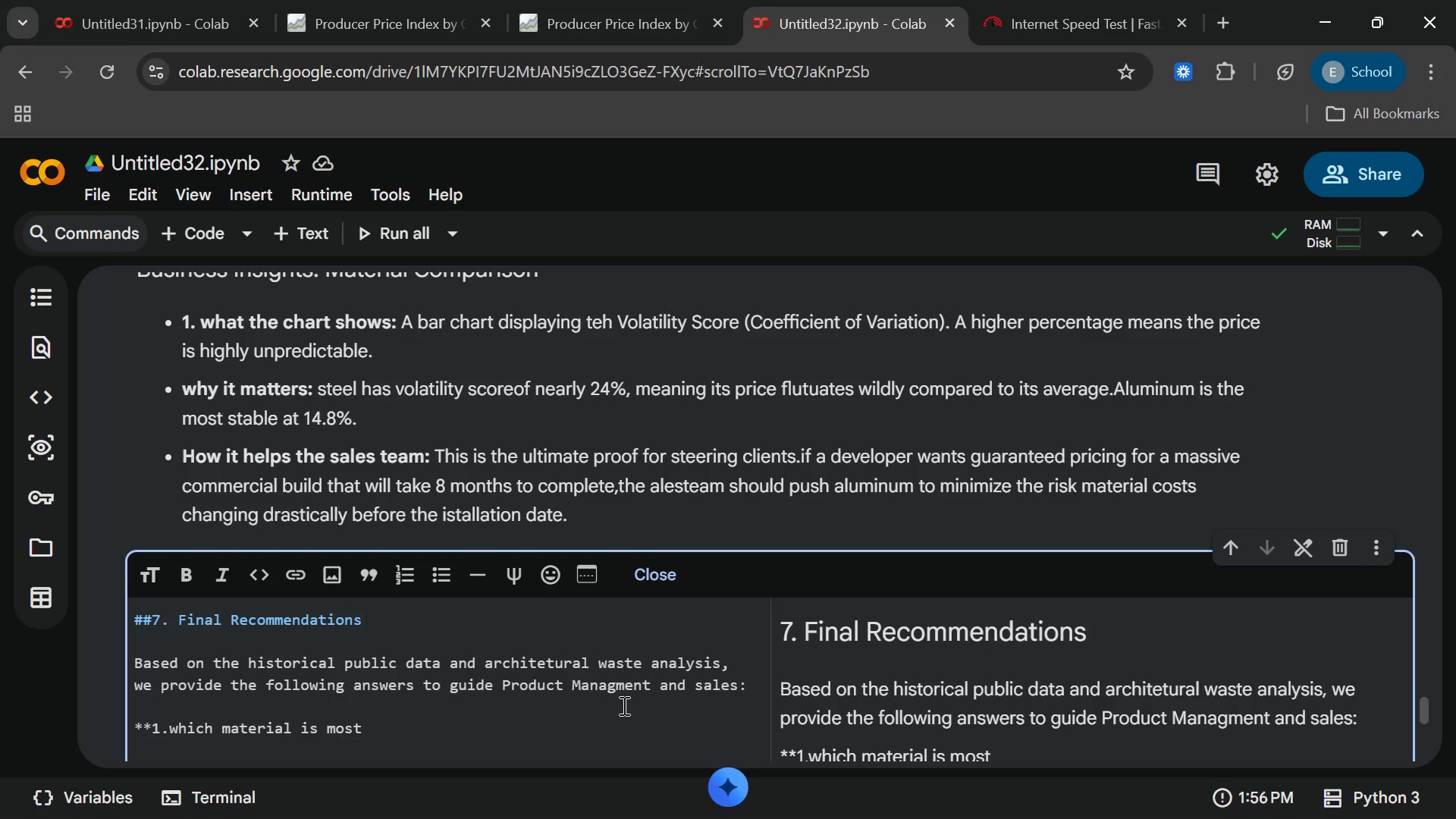 
type(sta)
key(Backspace)
key(Backspace)
key(Backspace)
type( stable)
 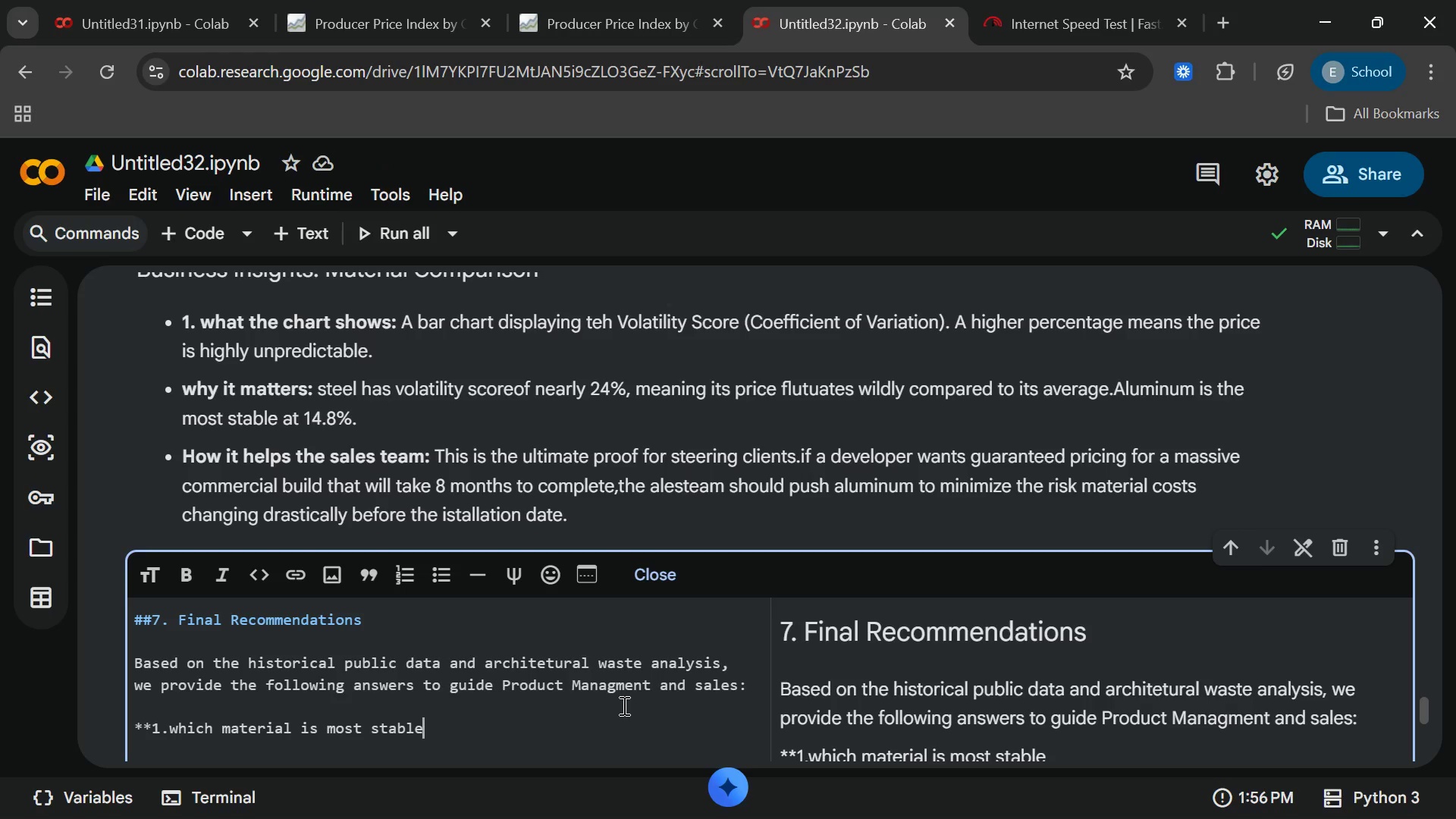 
hold_key(key=ShiftRight, duration=0.62)
 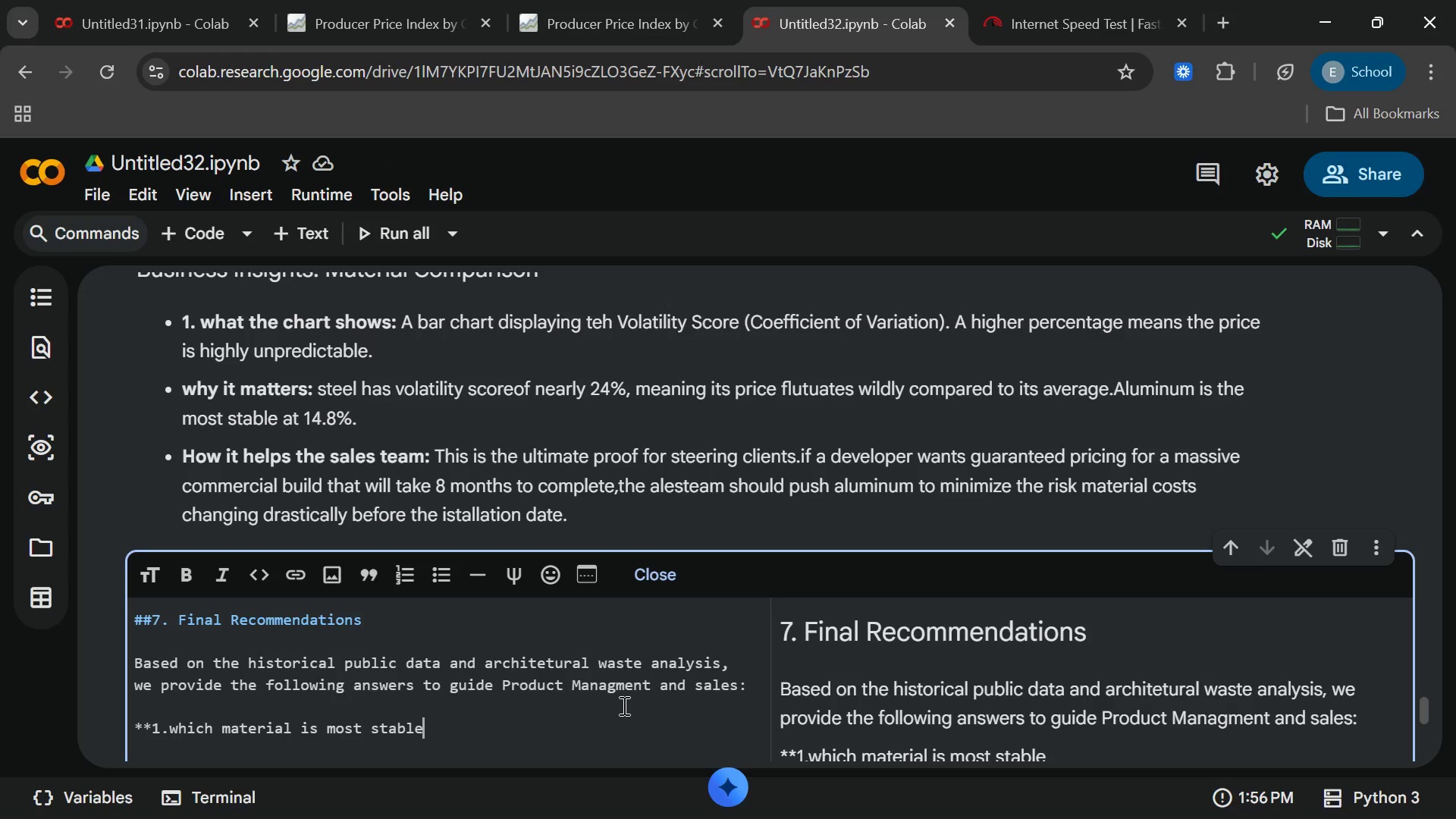 
key(Shift+Slash)
 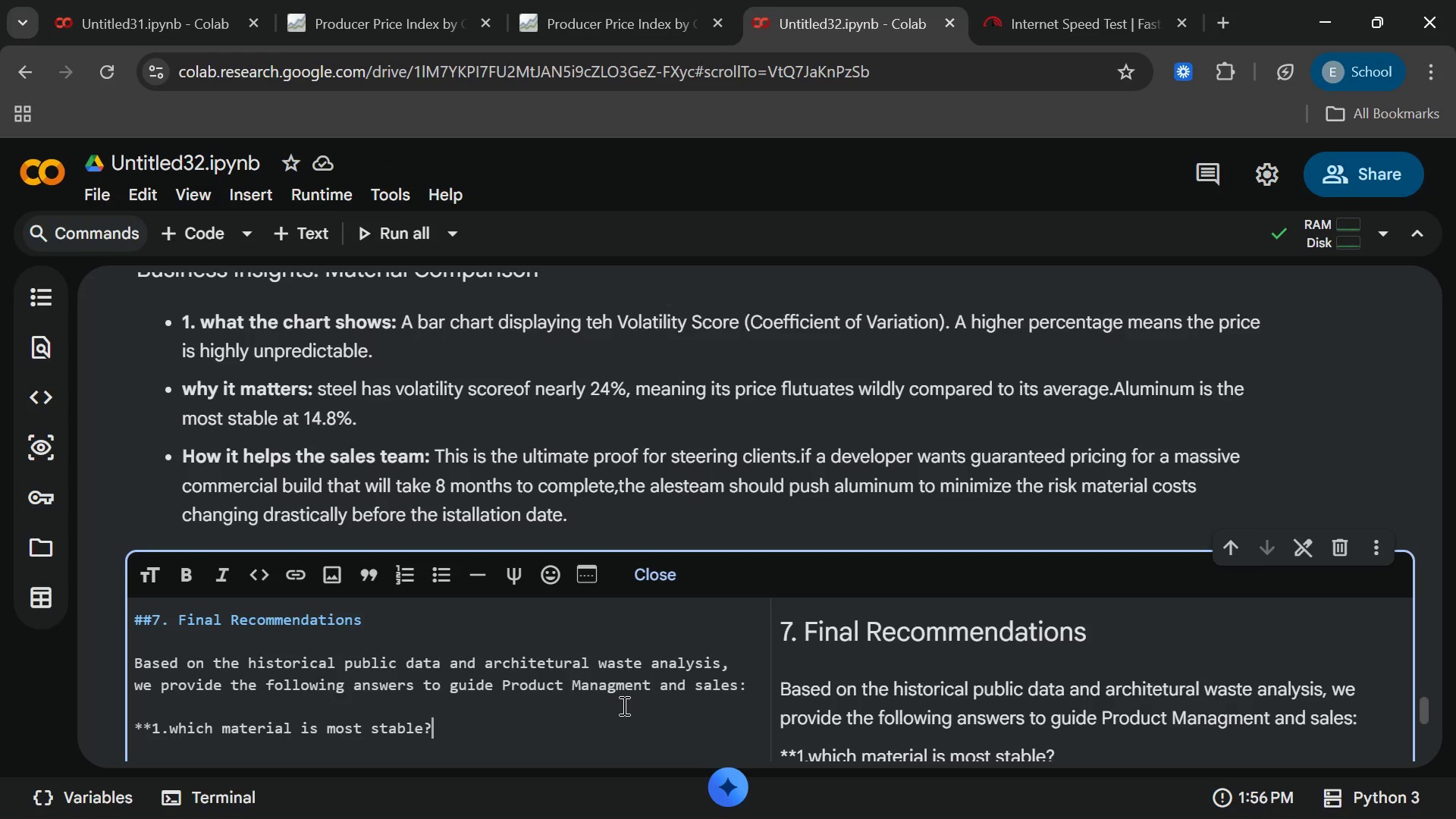 
type(**)
 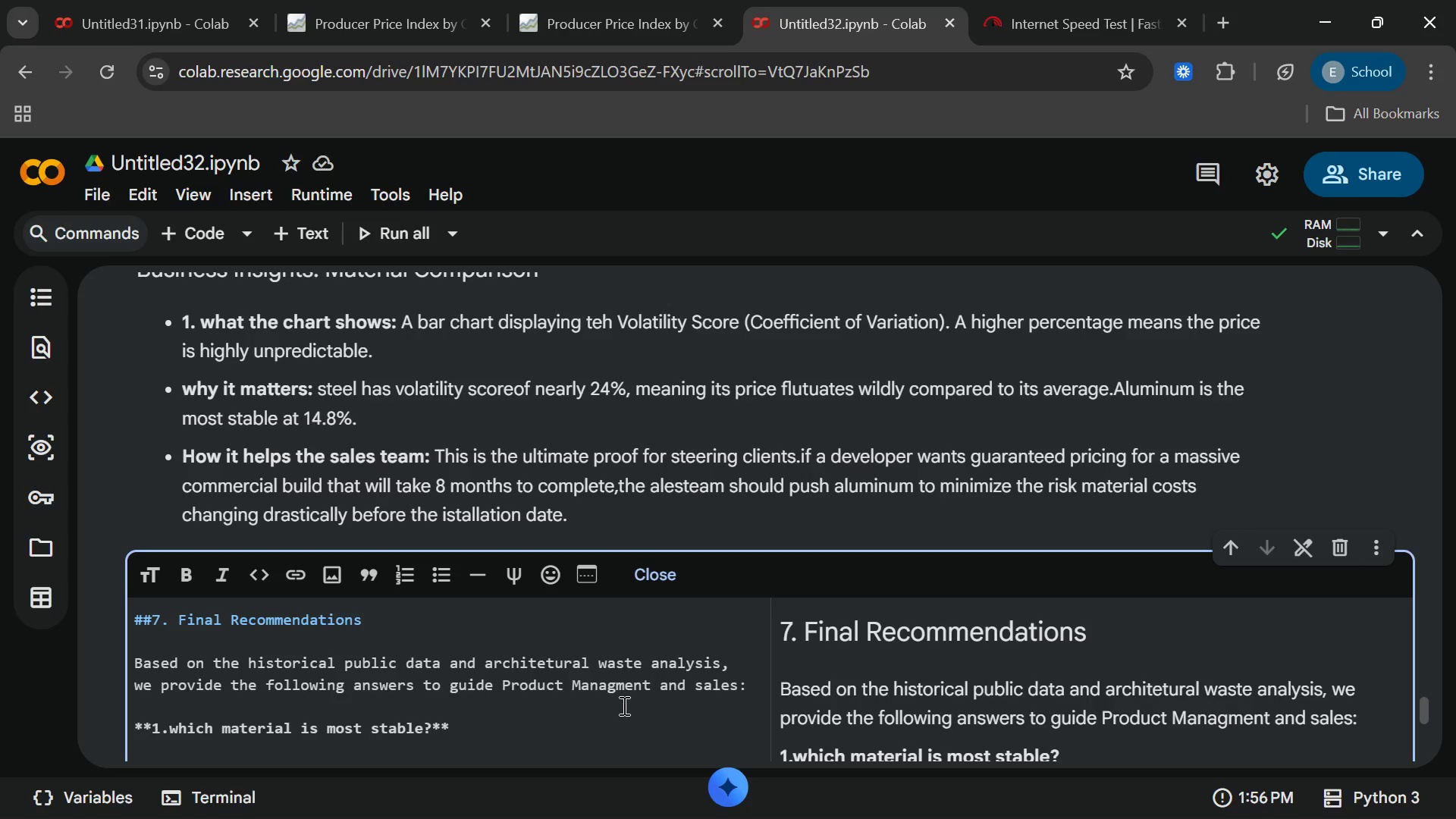 
key(Enter)
 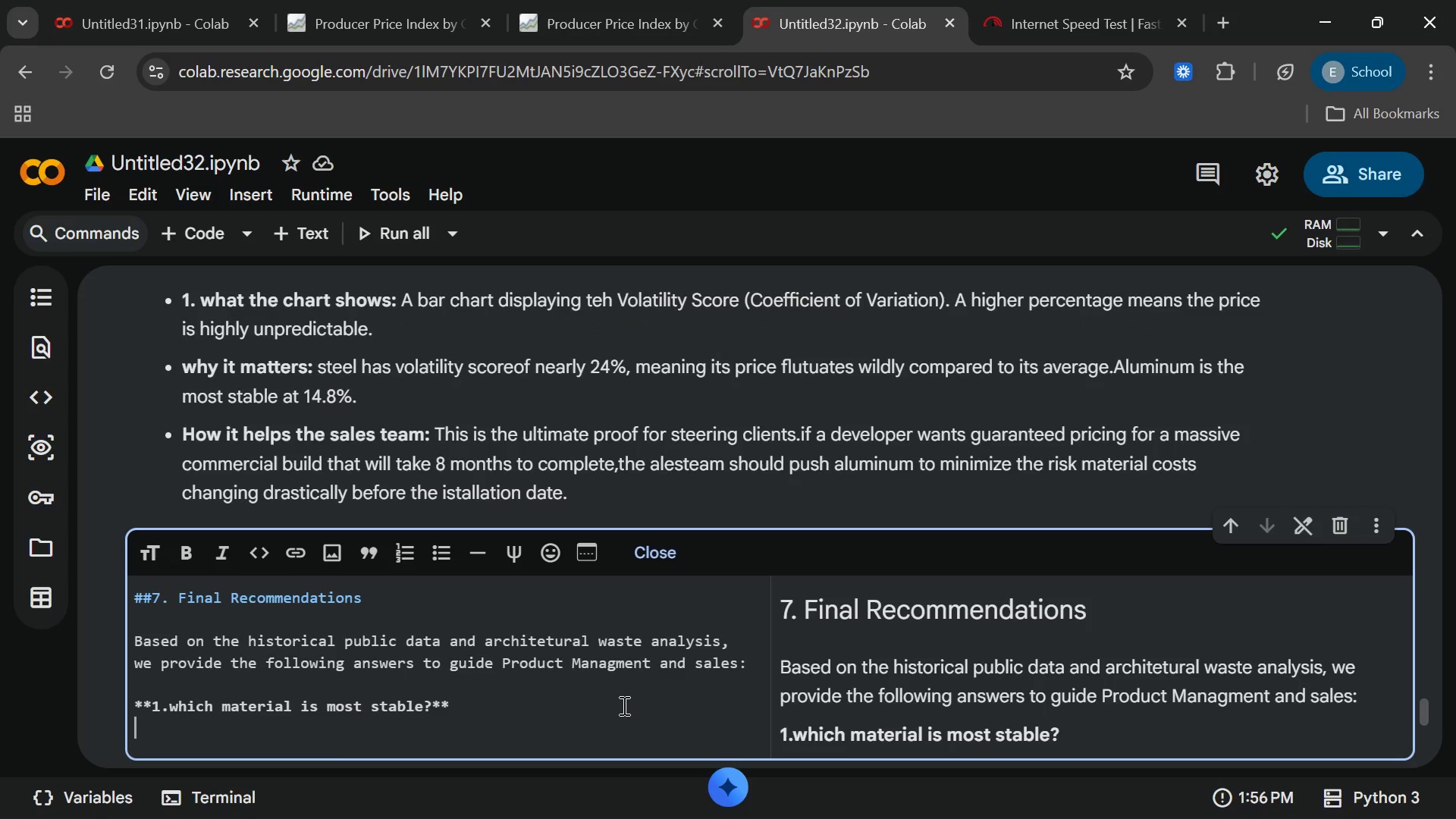 
type(**Aluminum** isb)
key(Backspace)
type( the)
 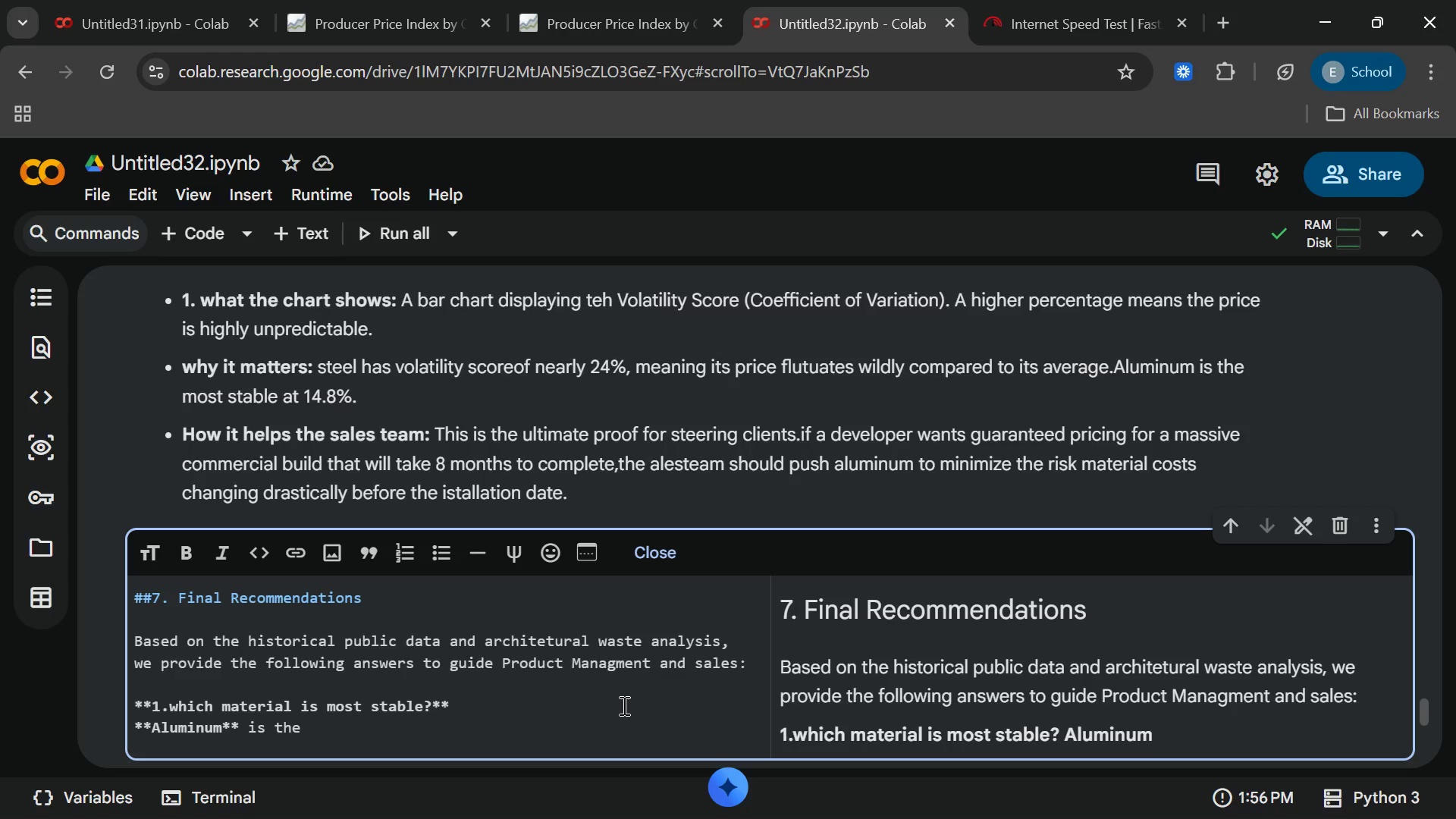 
wait(7.27)
 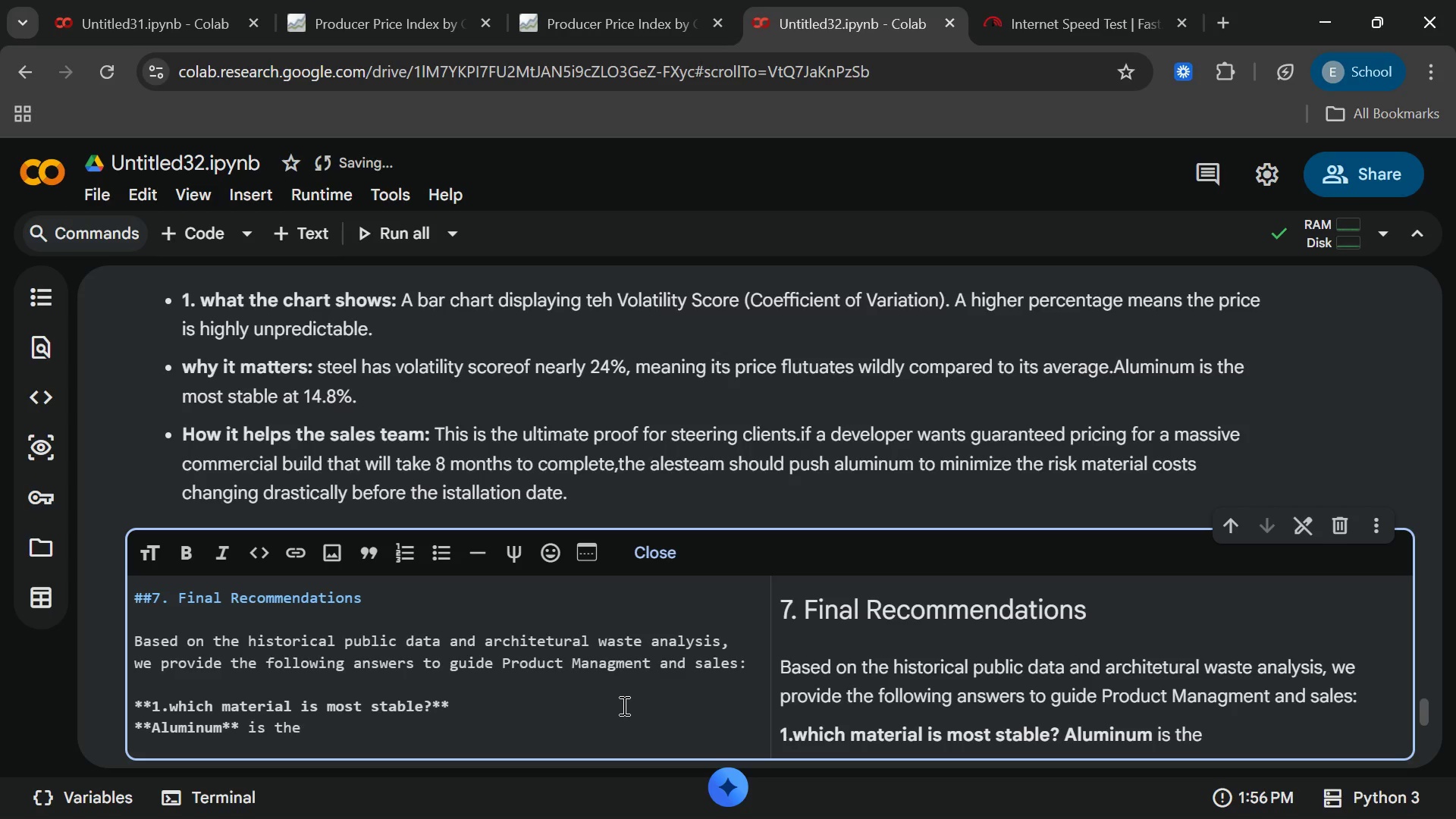 
type( undisputed winner)
 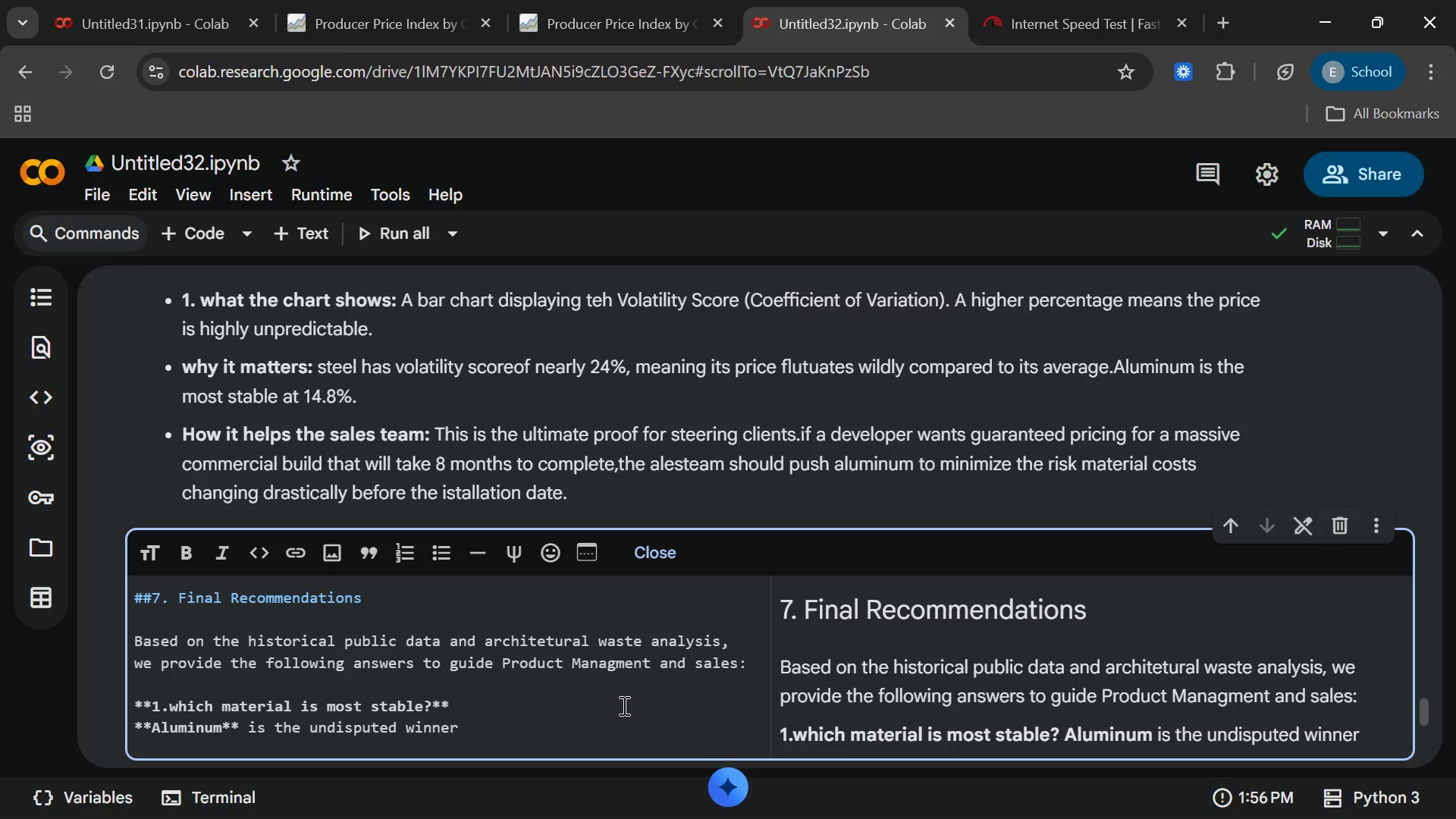 
type( in sta)